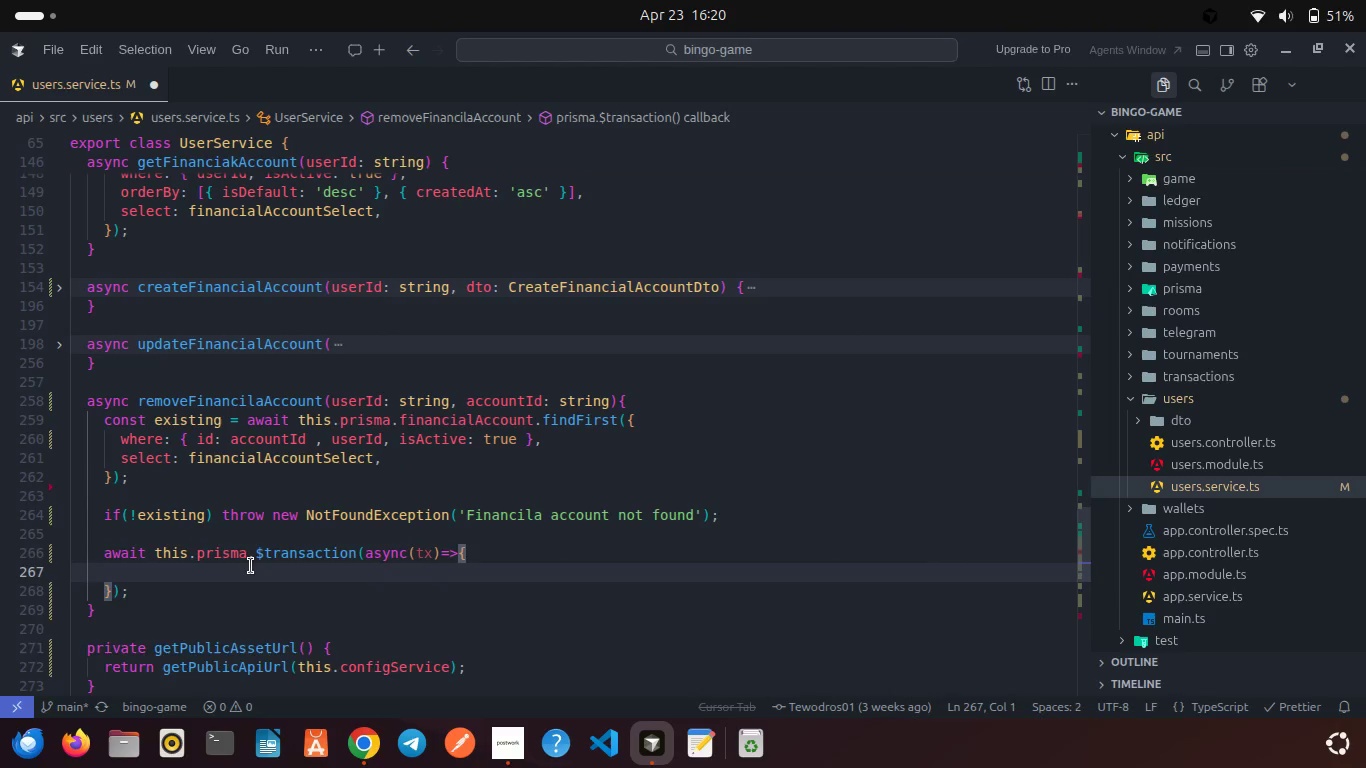 
key(Backspace)
 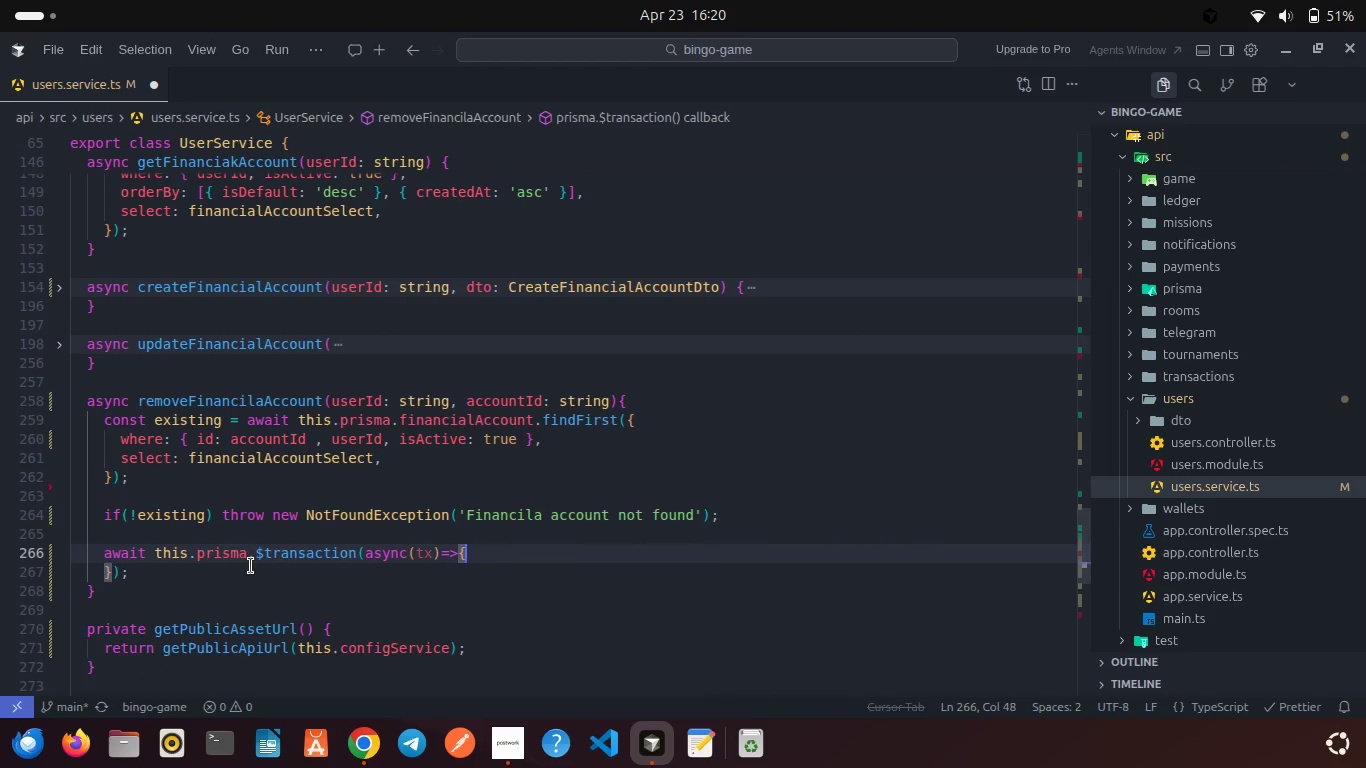 
key(Enter)
 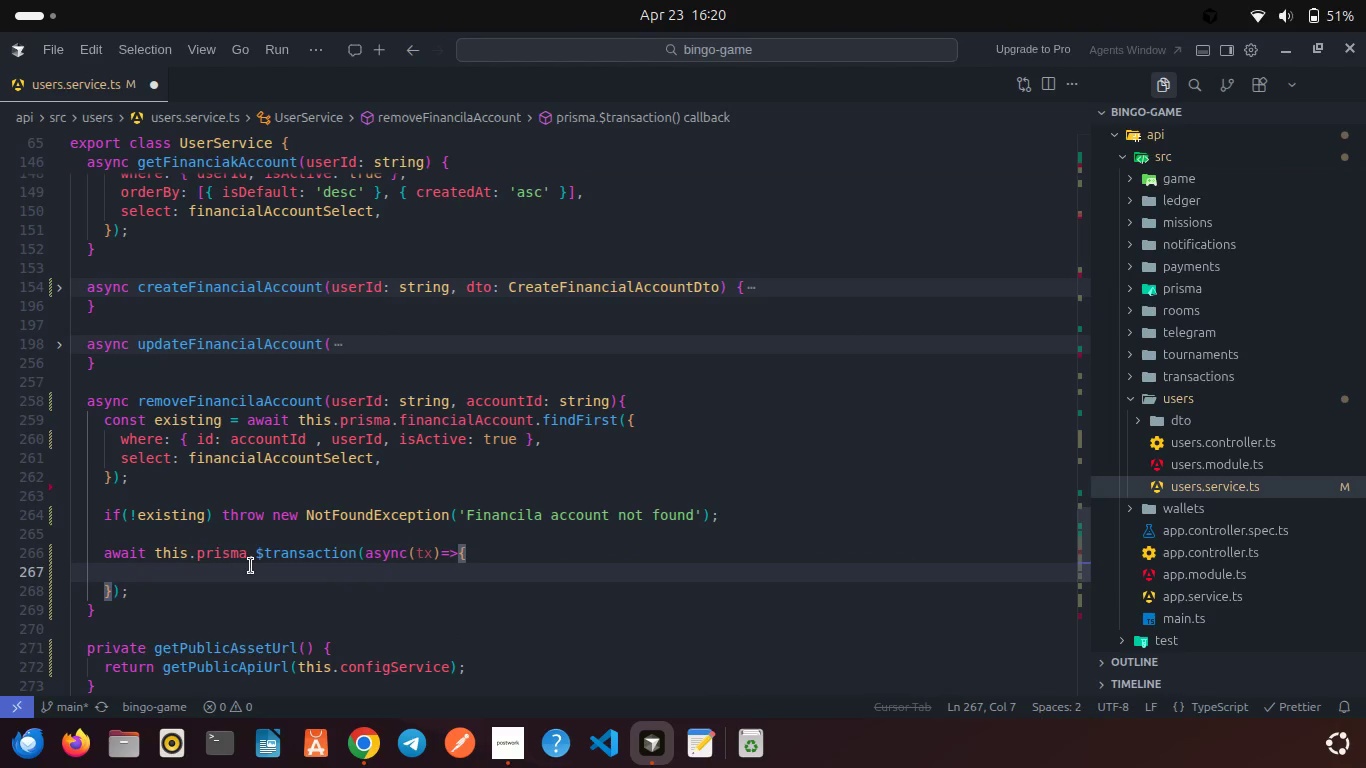 
type(awai)
 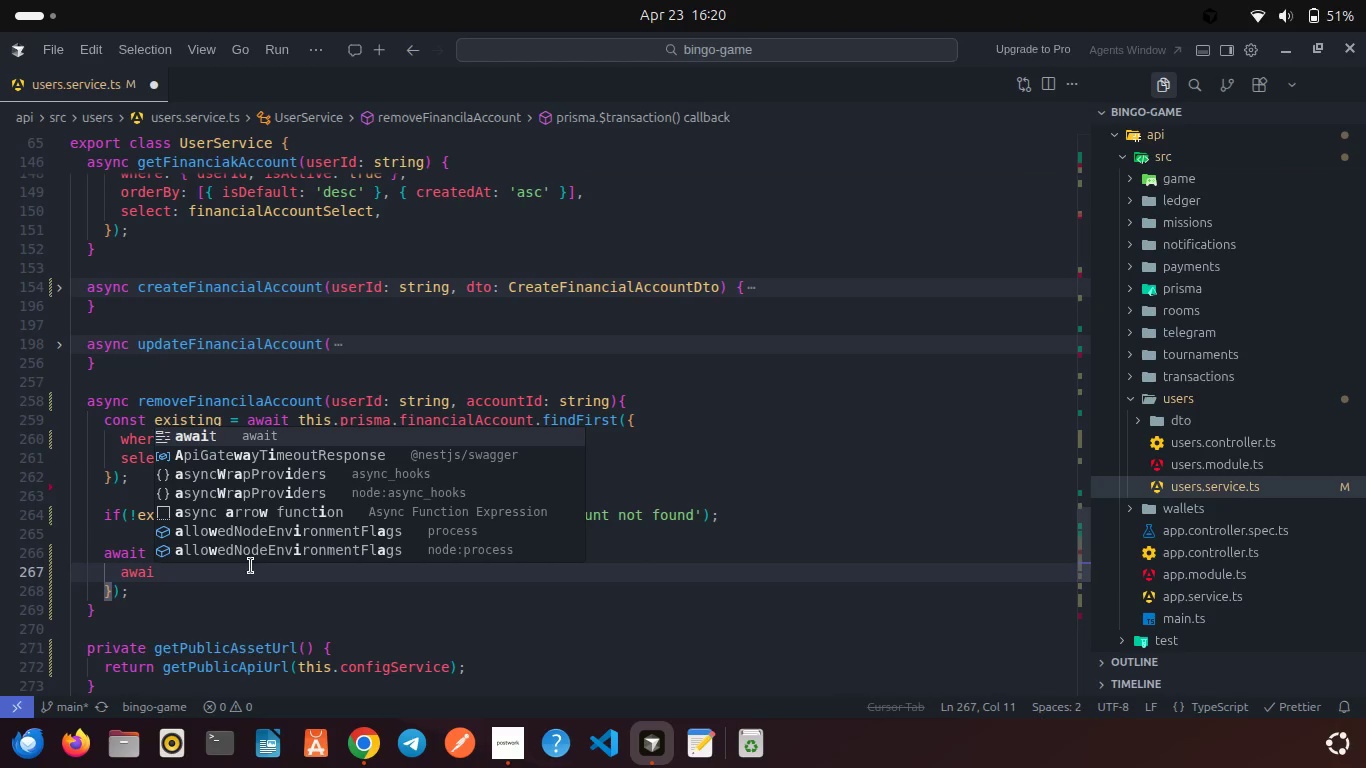 
key(Enter)
 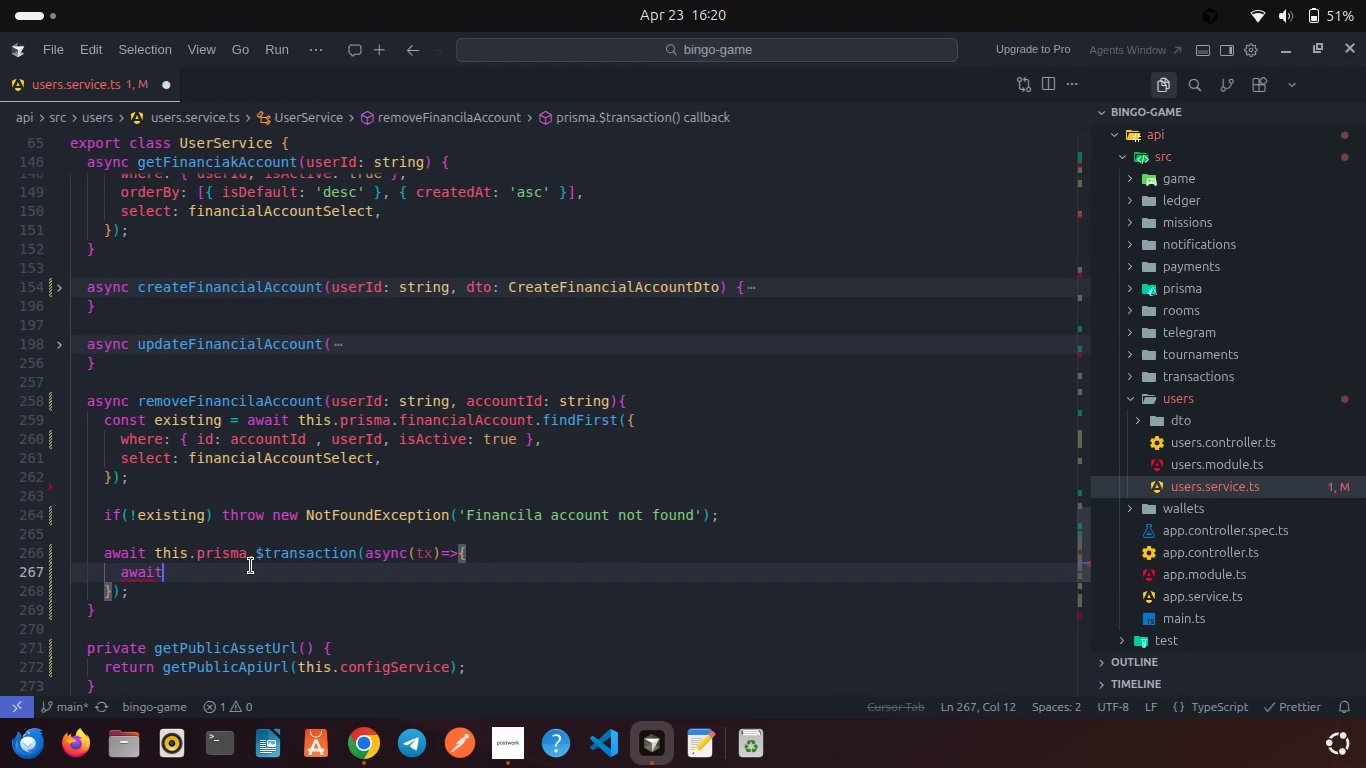 
type( tx.fin)
 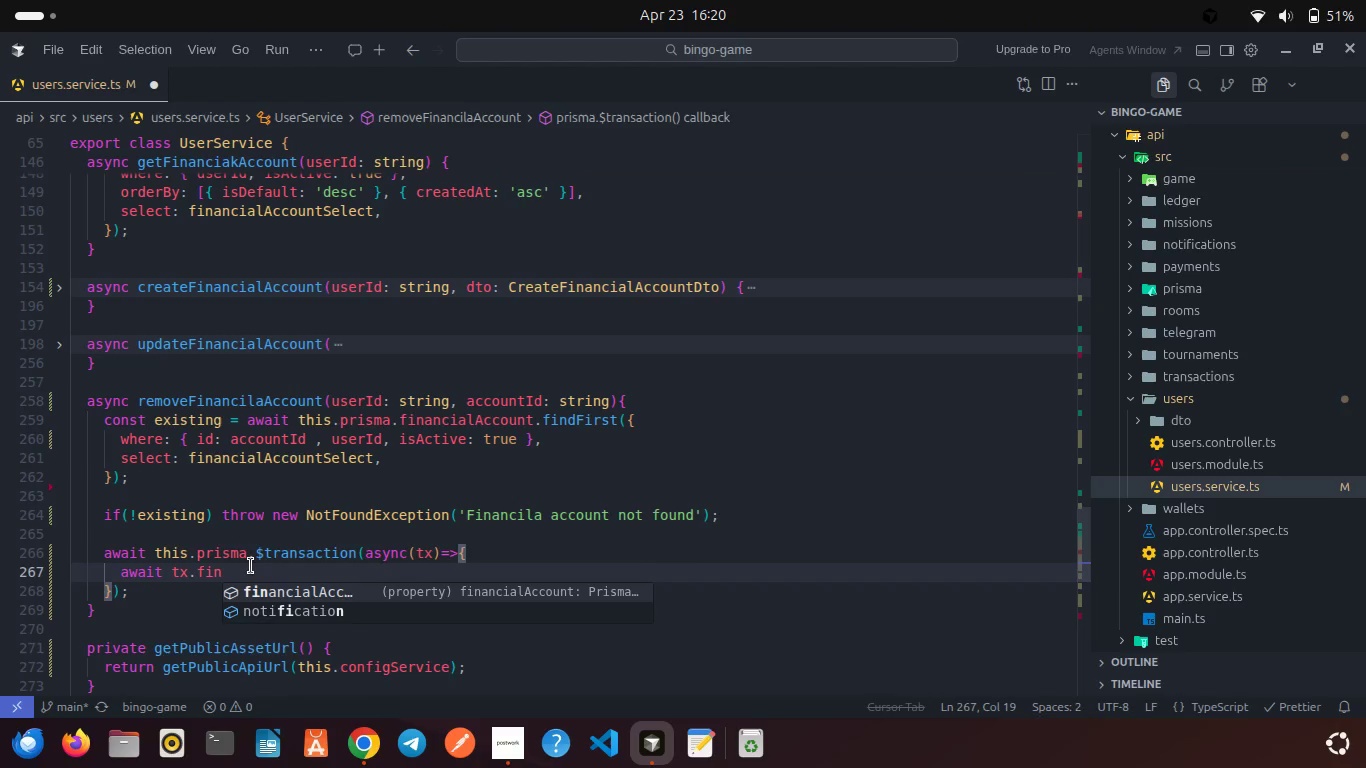 
key(Enter)
 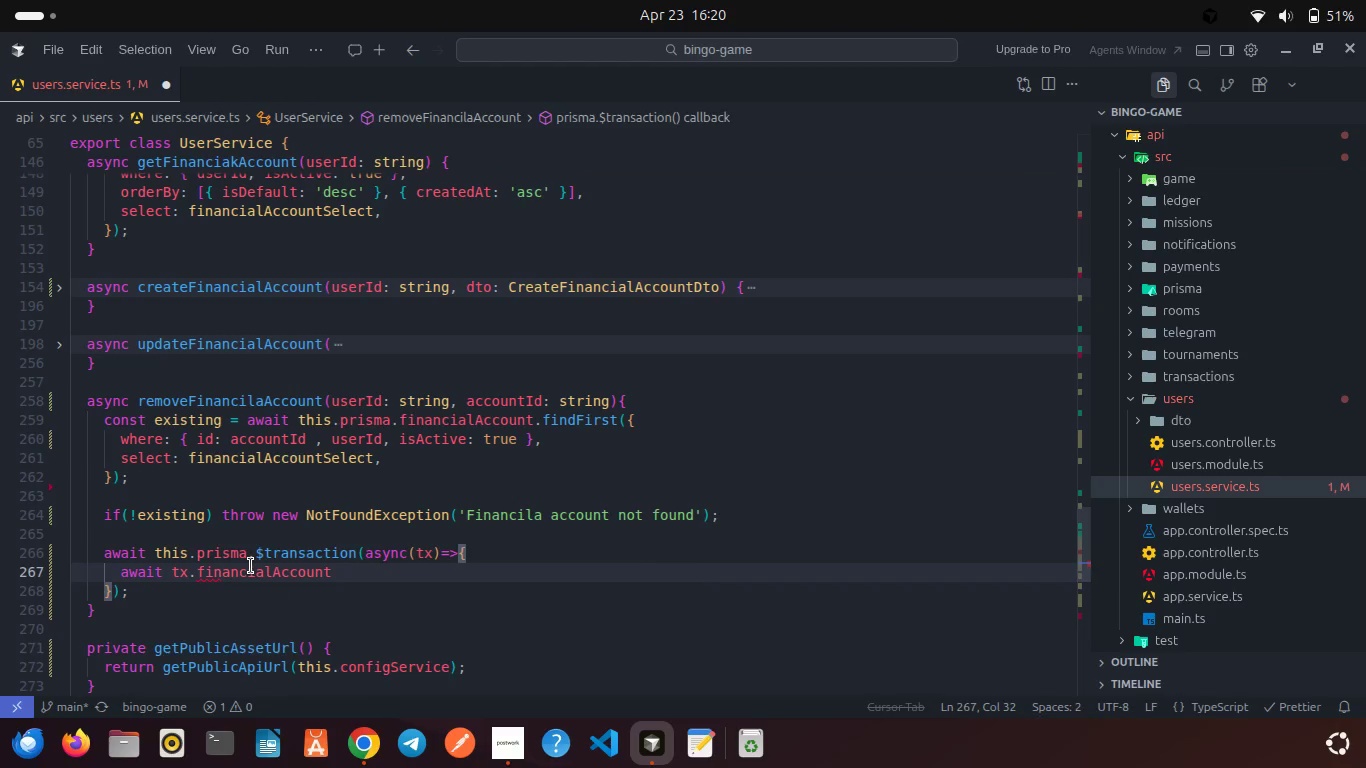 
type(.del({)
 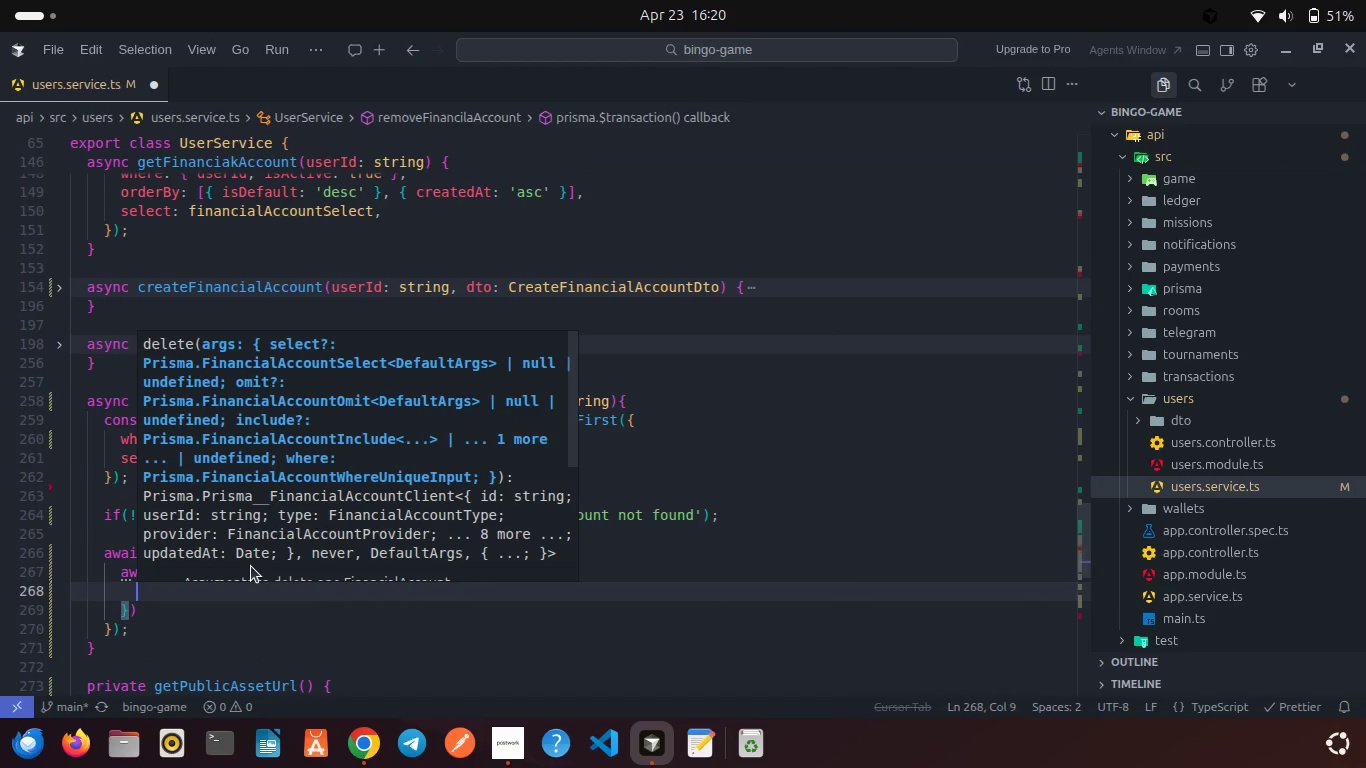 
hold_key(key=Enter, duration=0.33)
 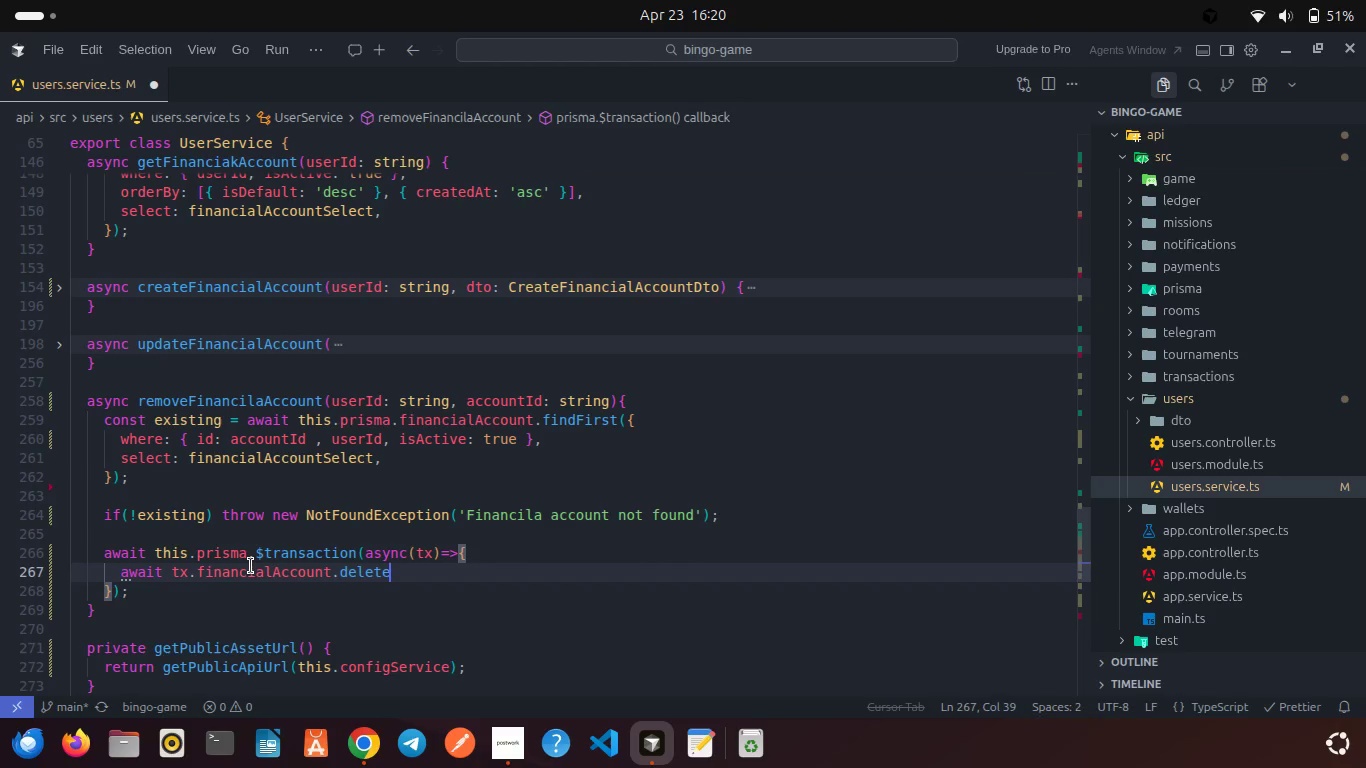 
key(Enter)
 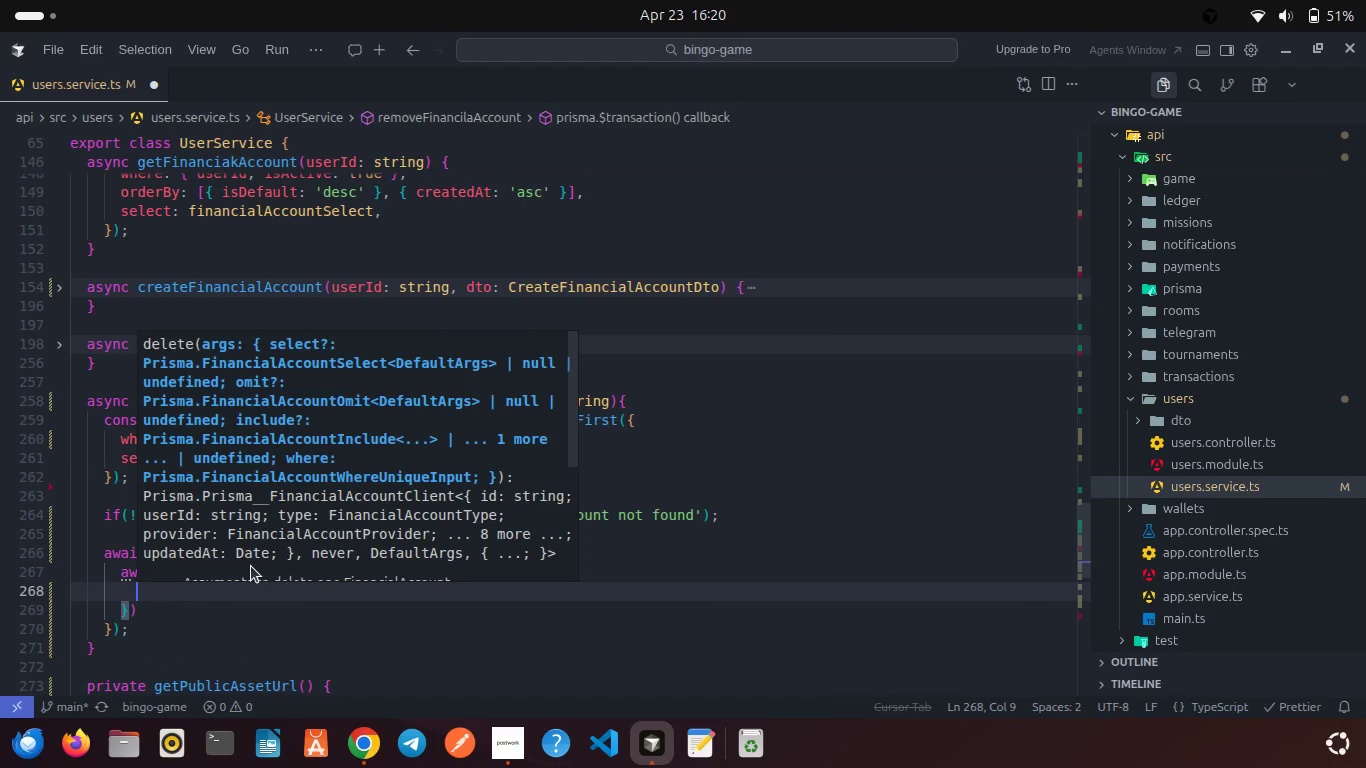 
type(wh)
 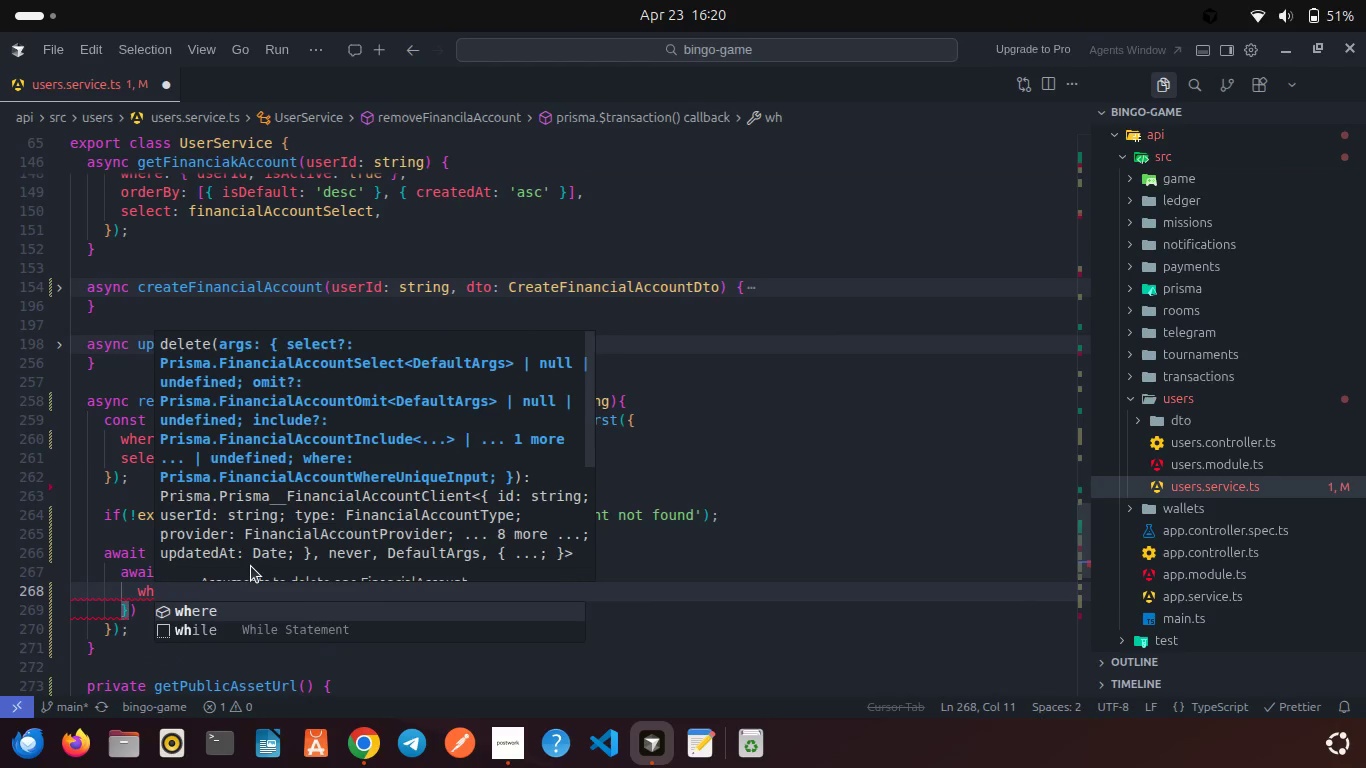 
key(Enter)
 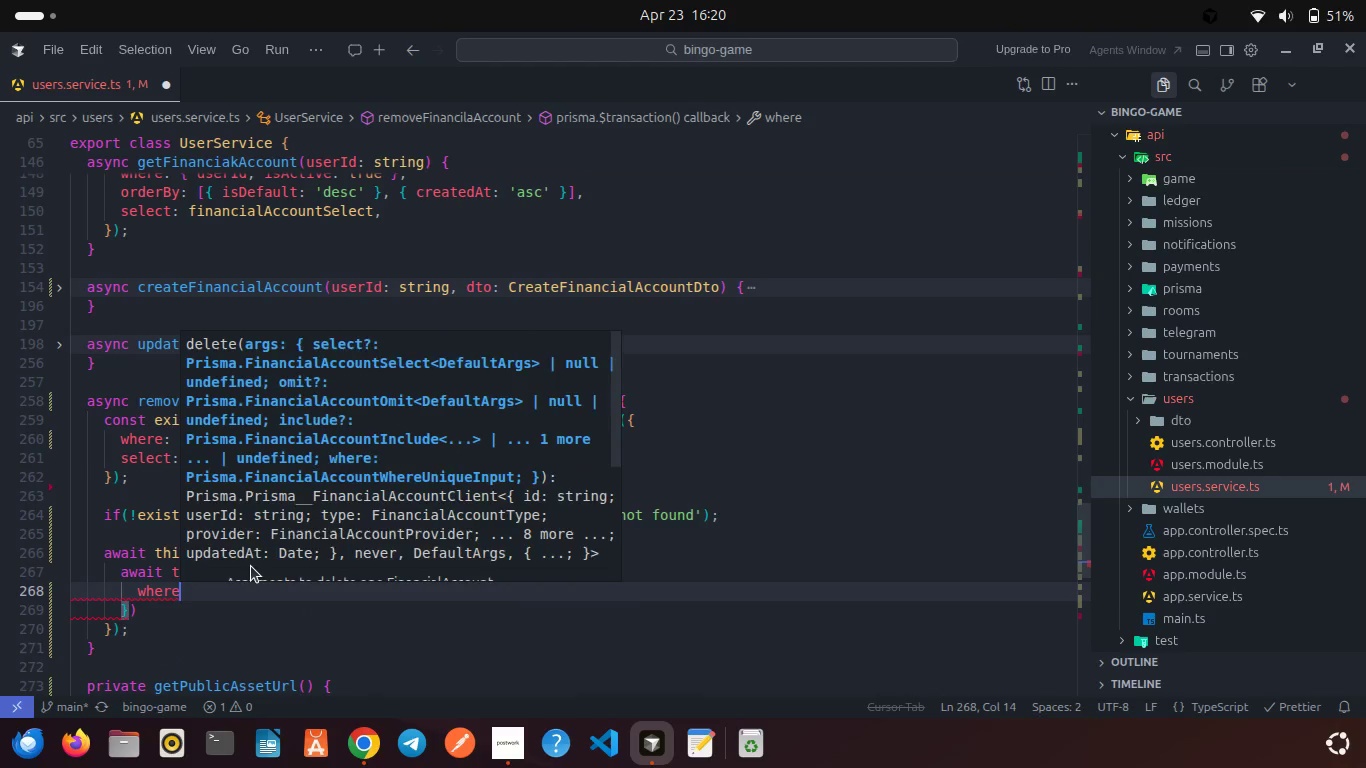 
type(: { id: accou)
 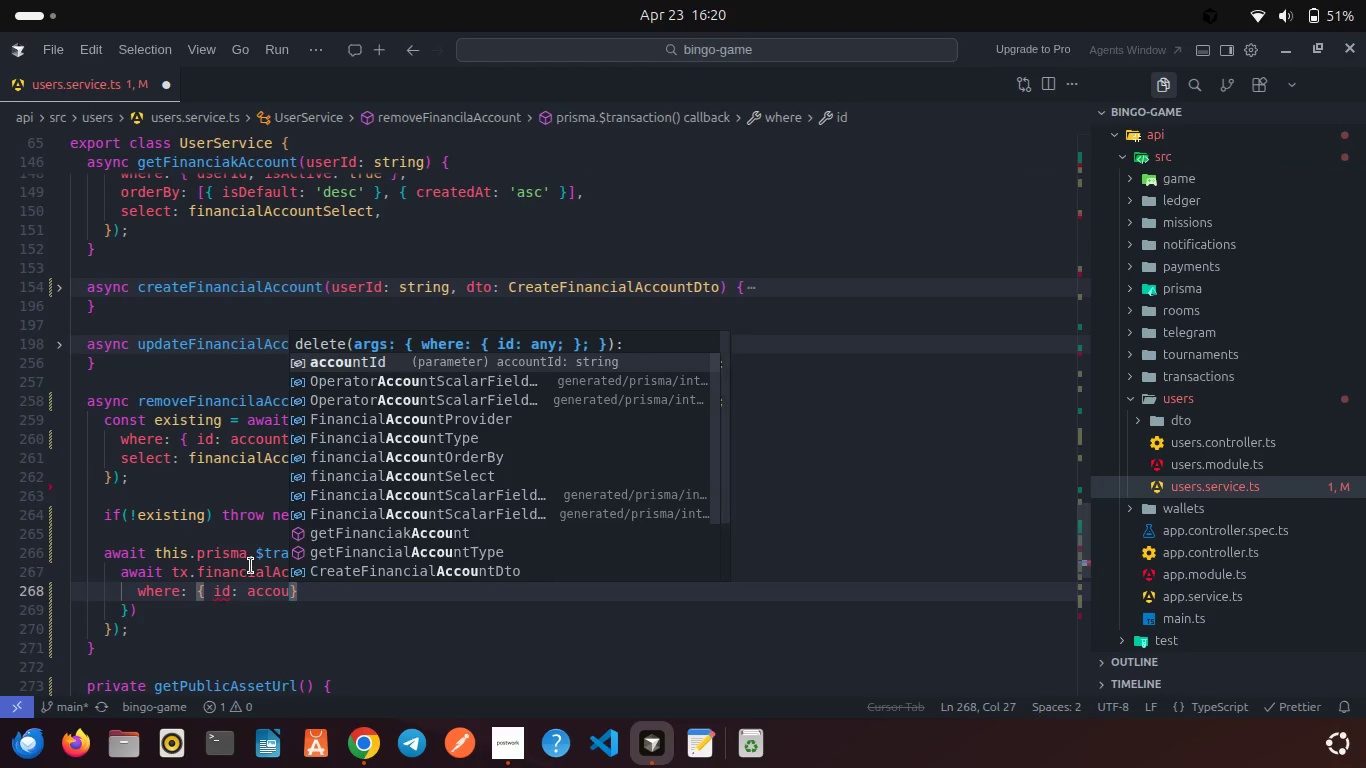 
 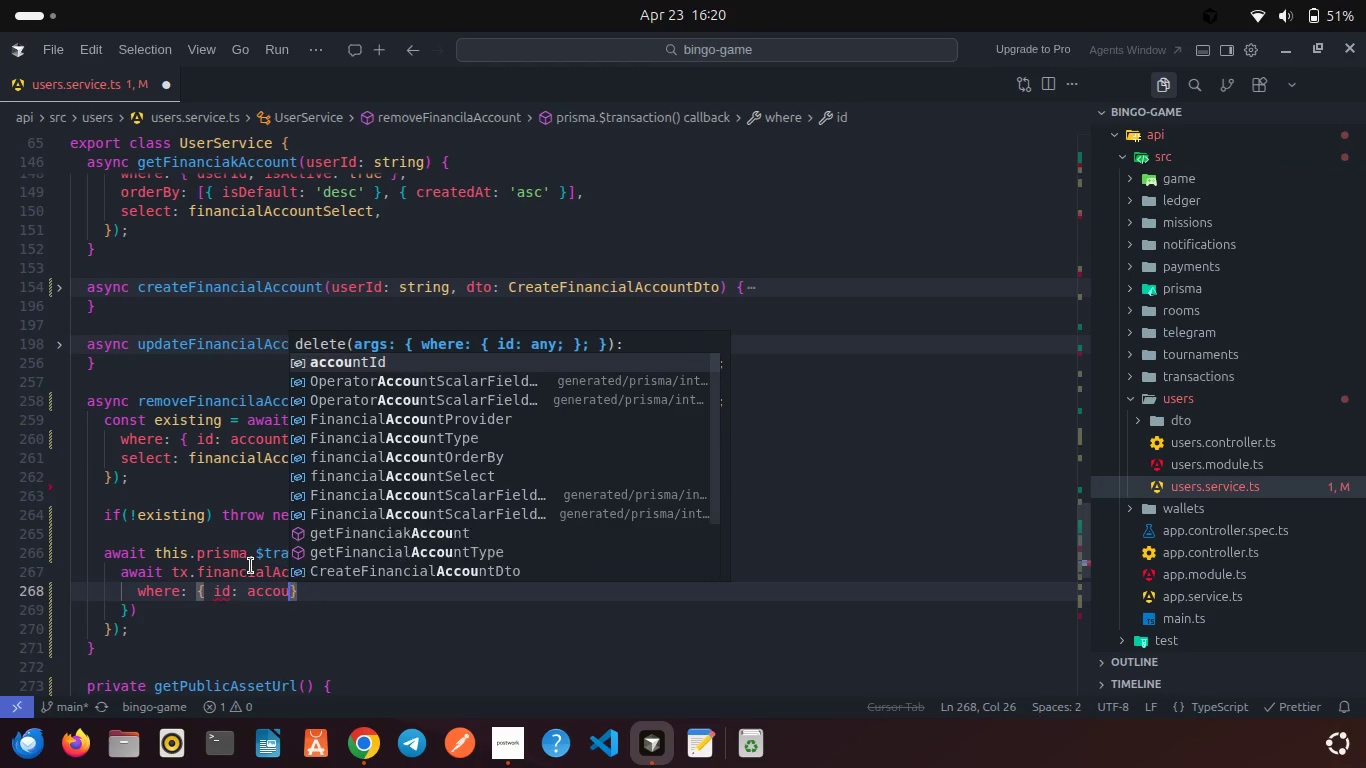 
key(Enter)
 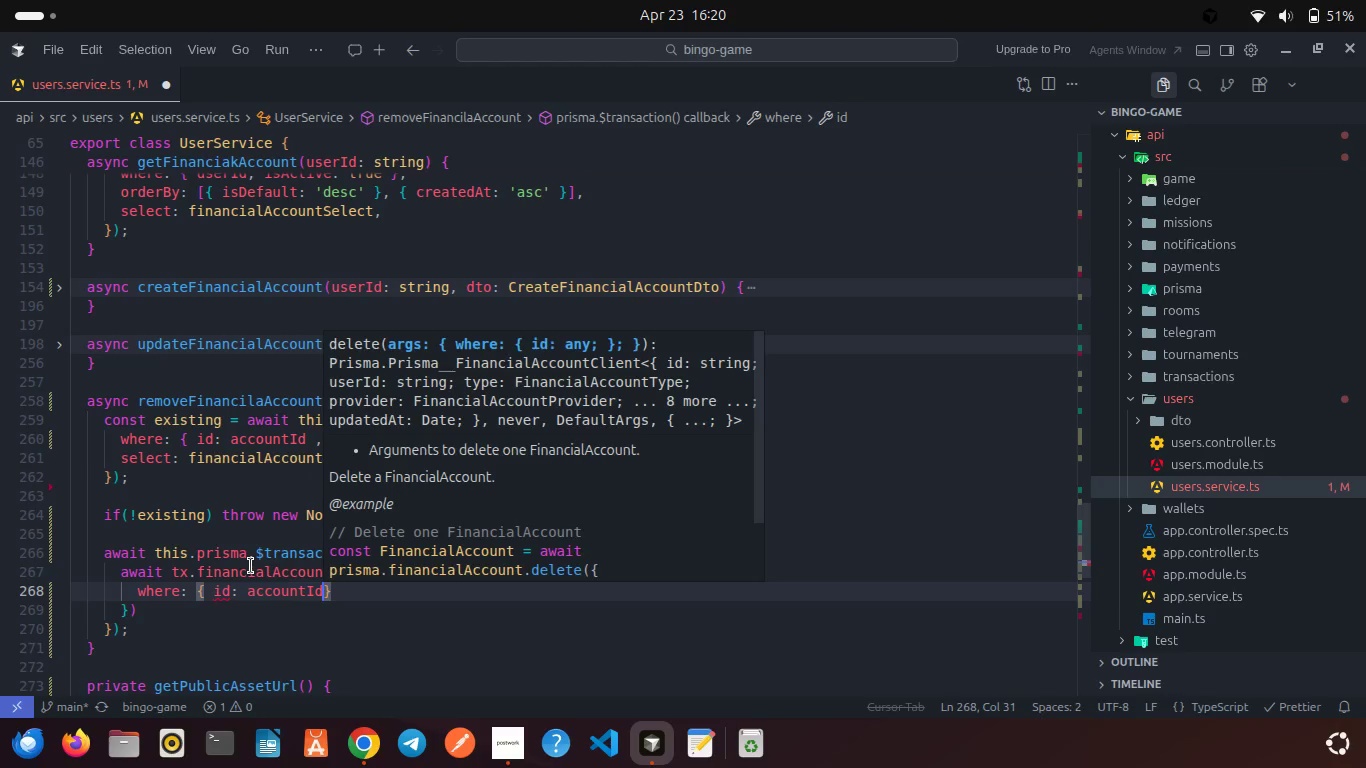 
key(Space)
 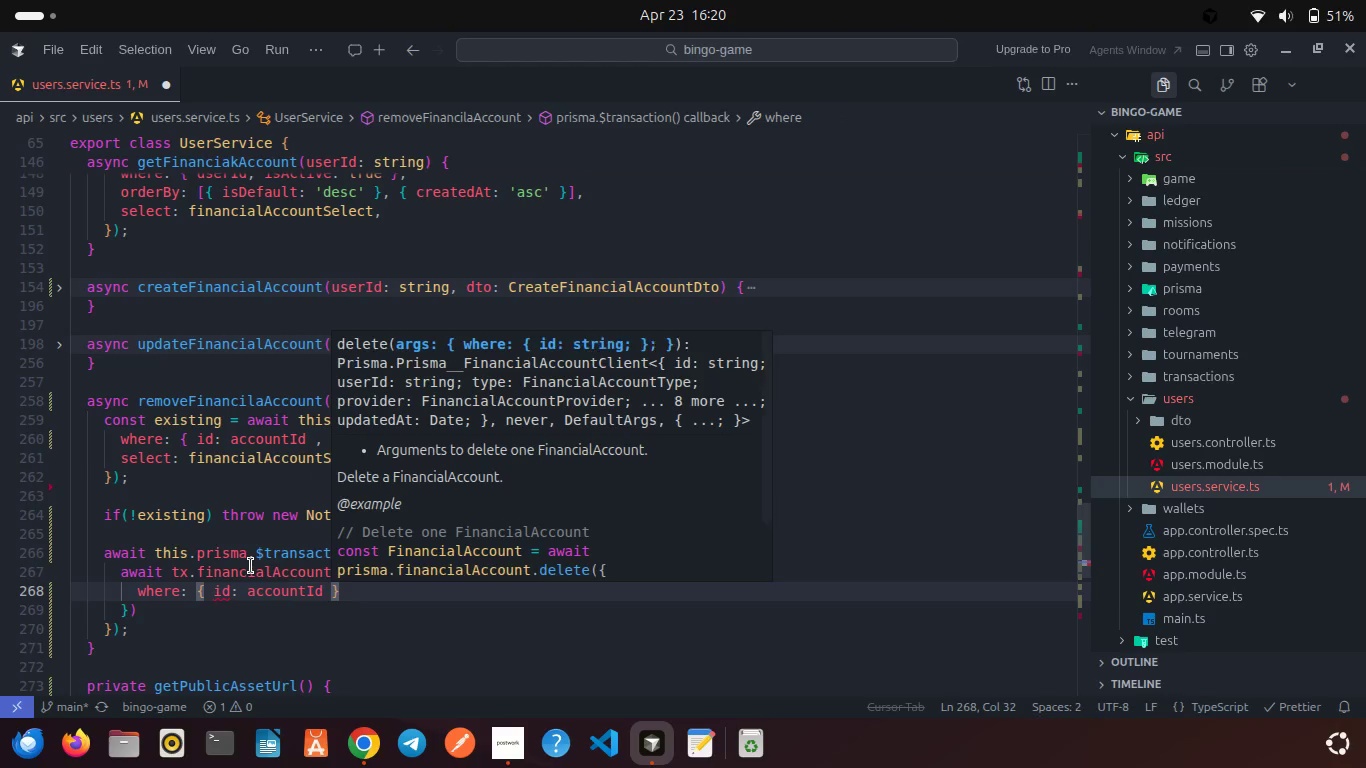 
key(ArrowRight)
 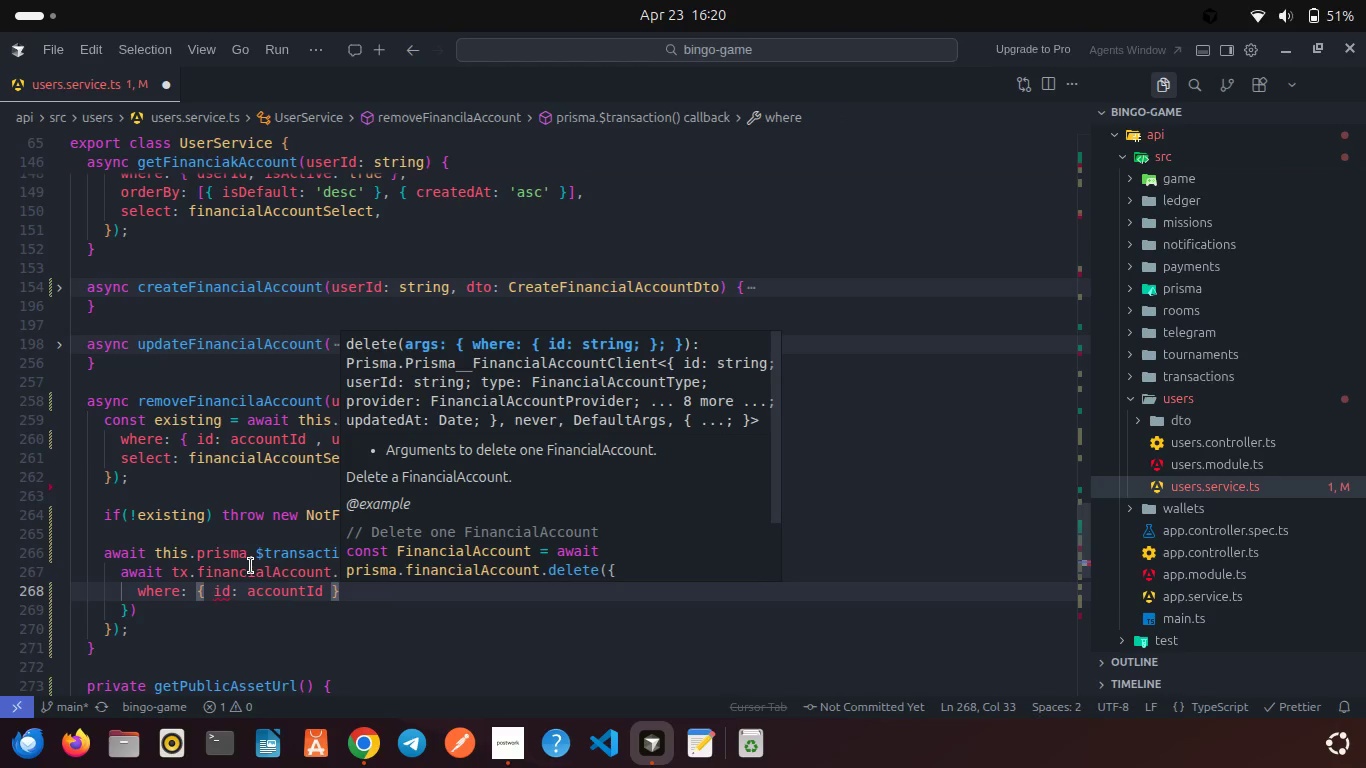 
key(Control+S)
 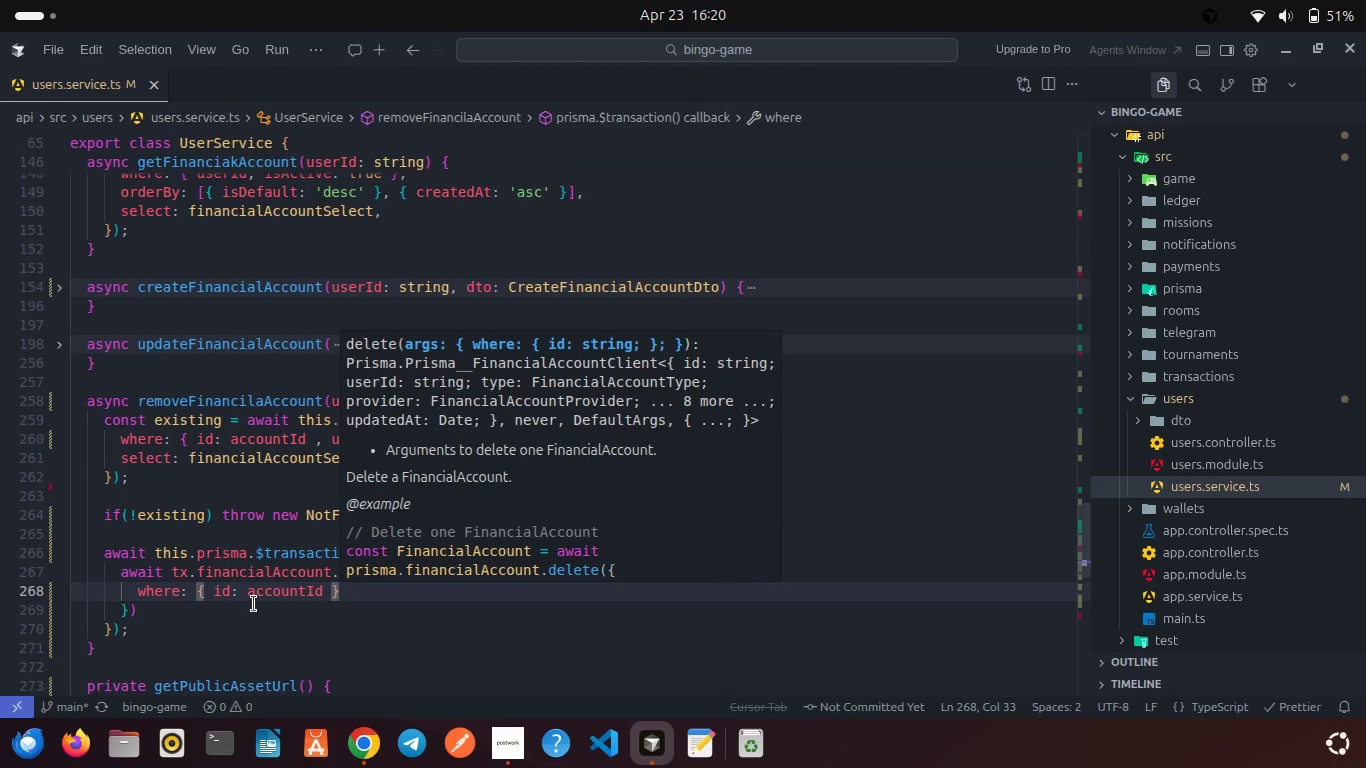 
left_click([254, 604])
 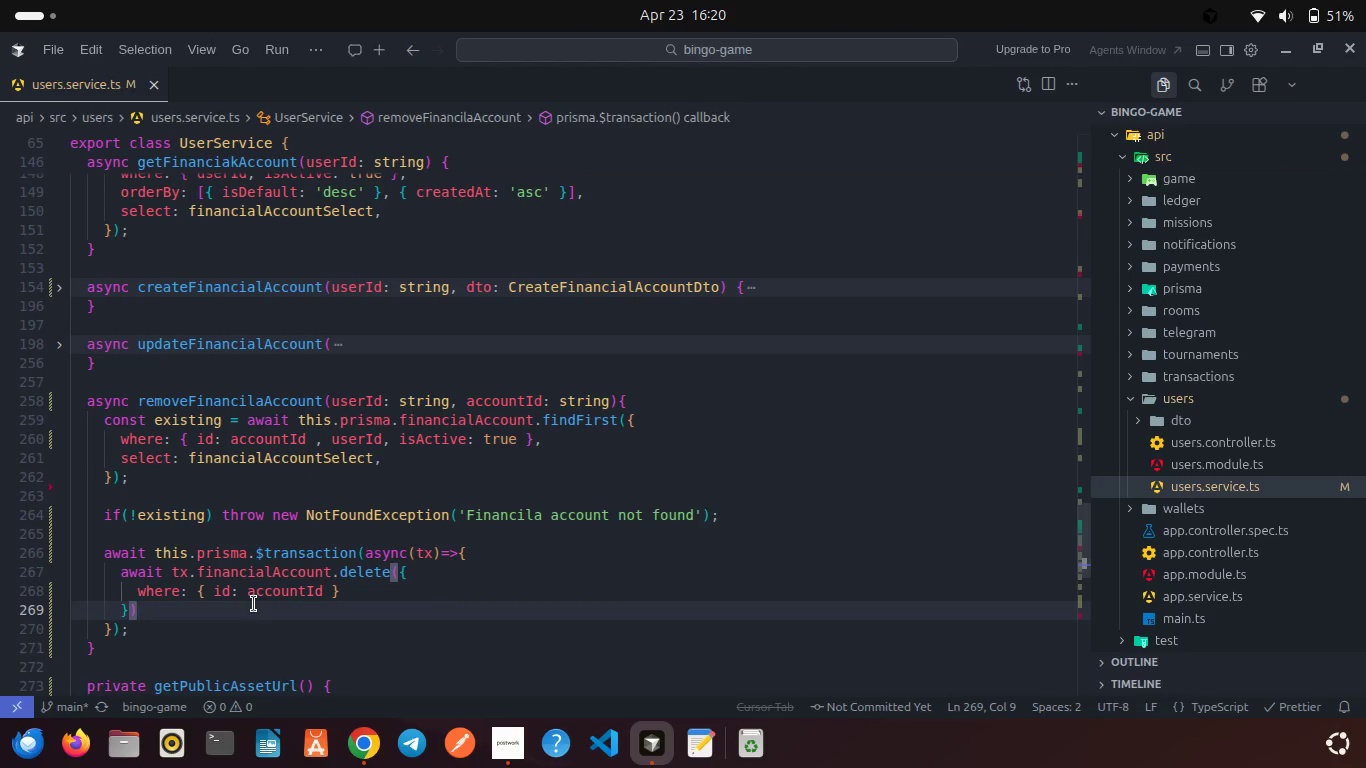 
wait(7.24)
 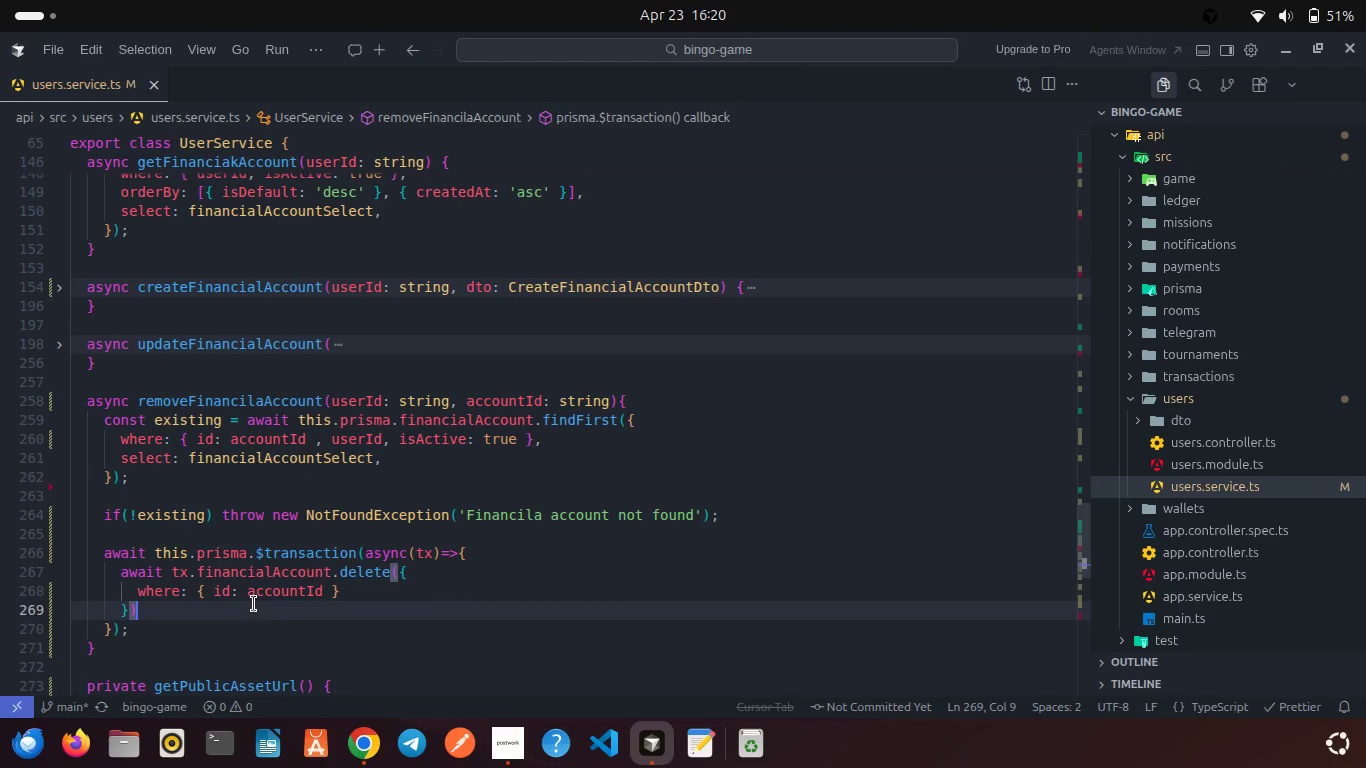 
left_click([521, 730])